 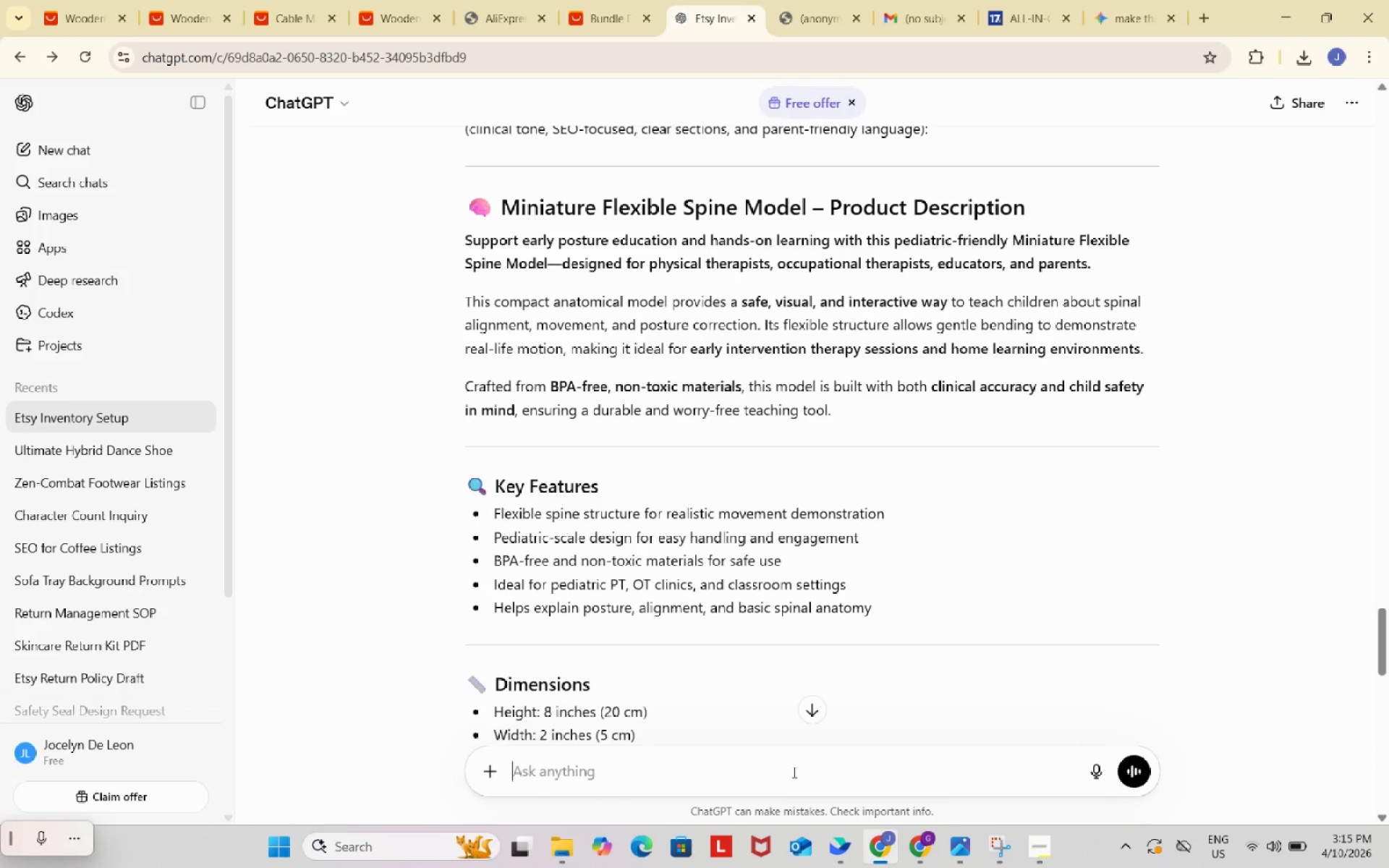 
type(what is the realistic weight for this product?)
 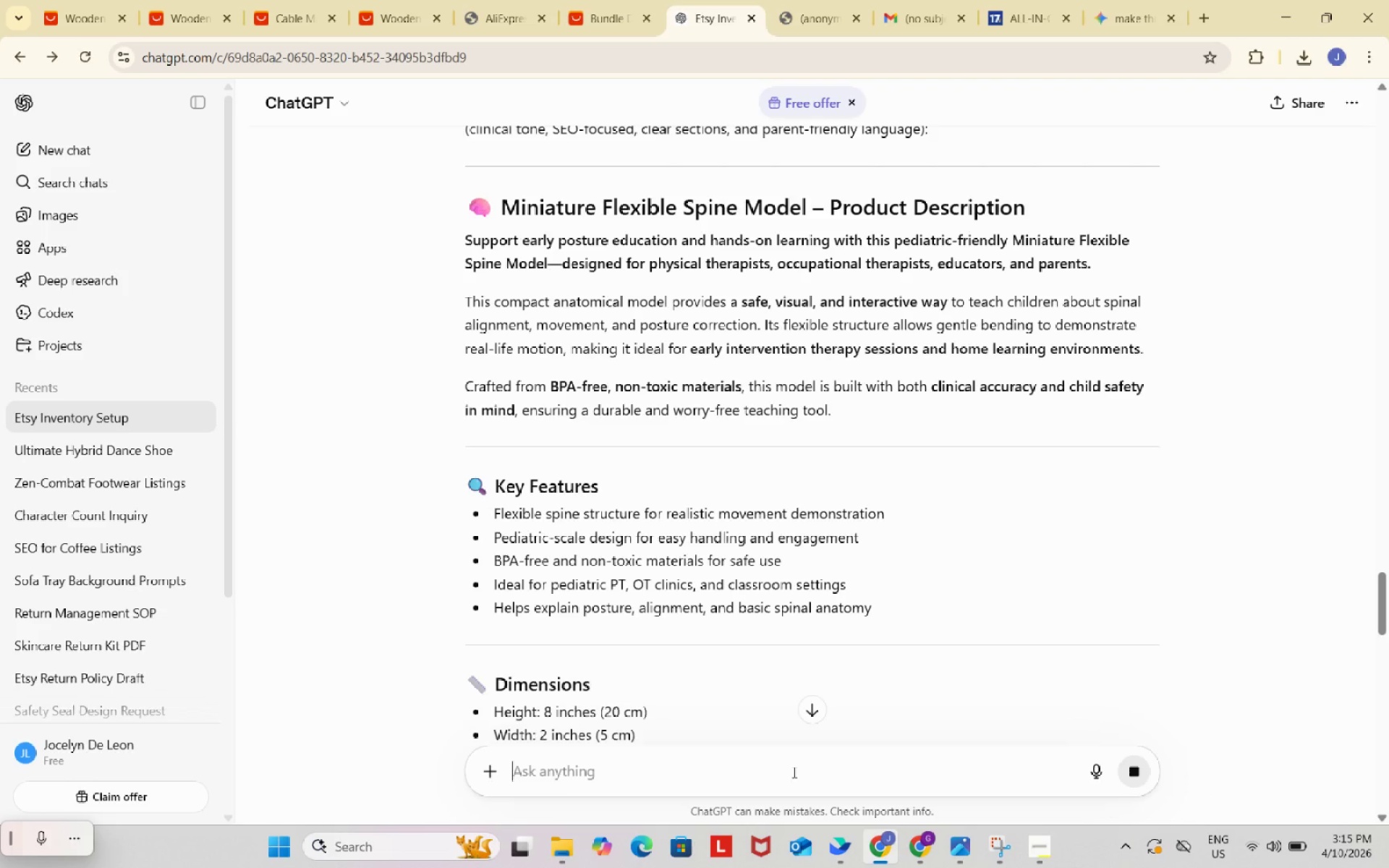 
key(Enter)
 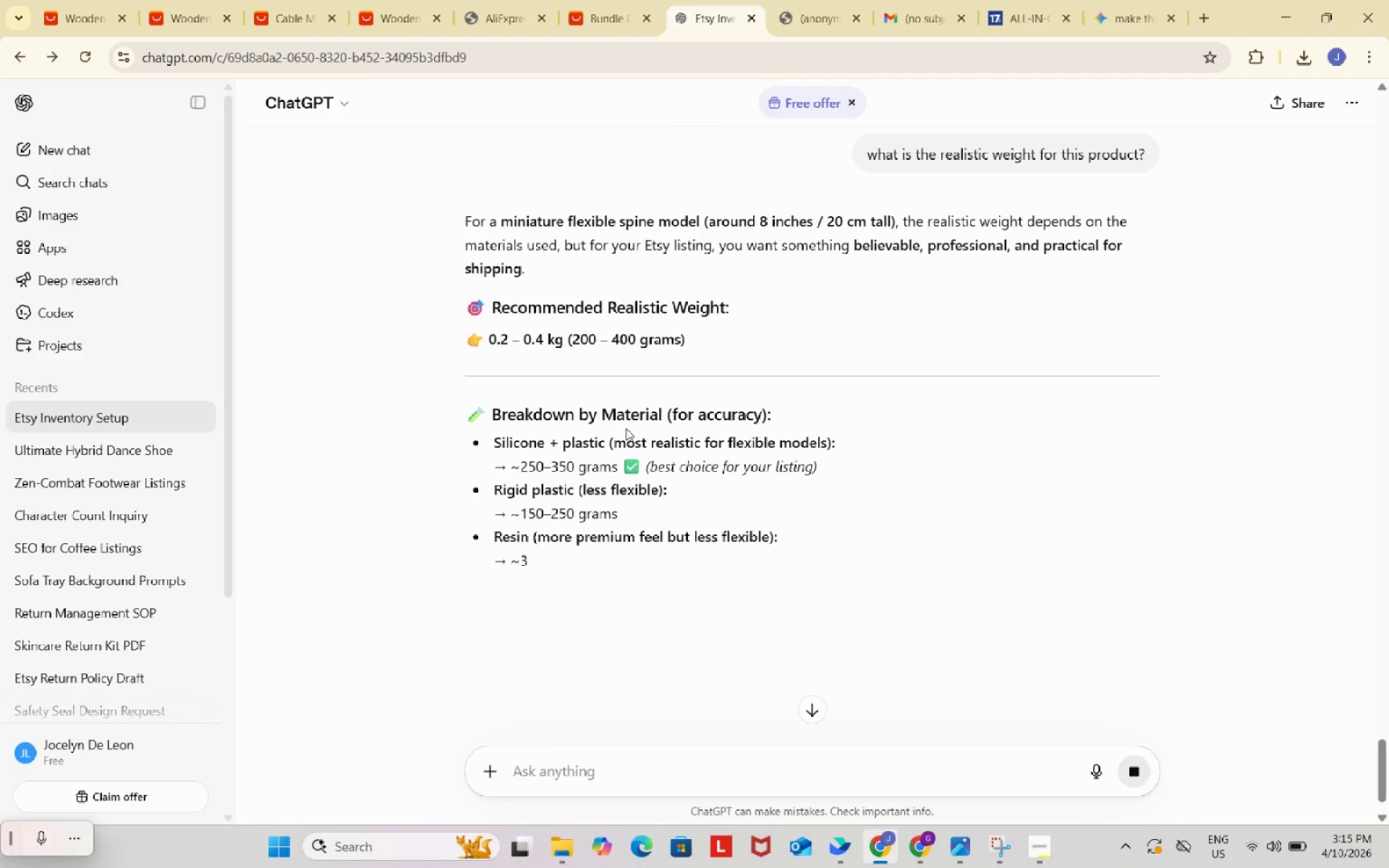 
wait(9.92)
 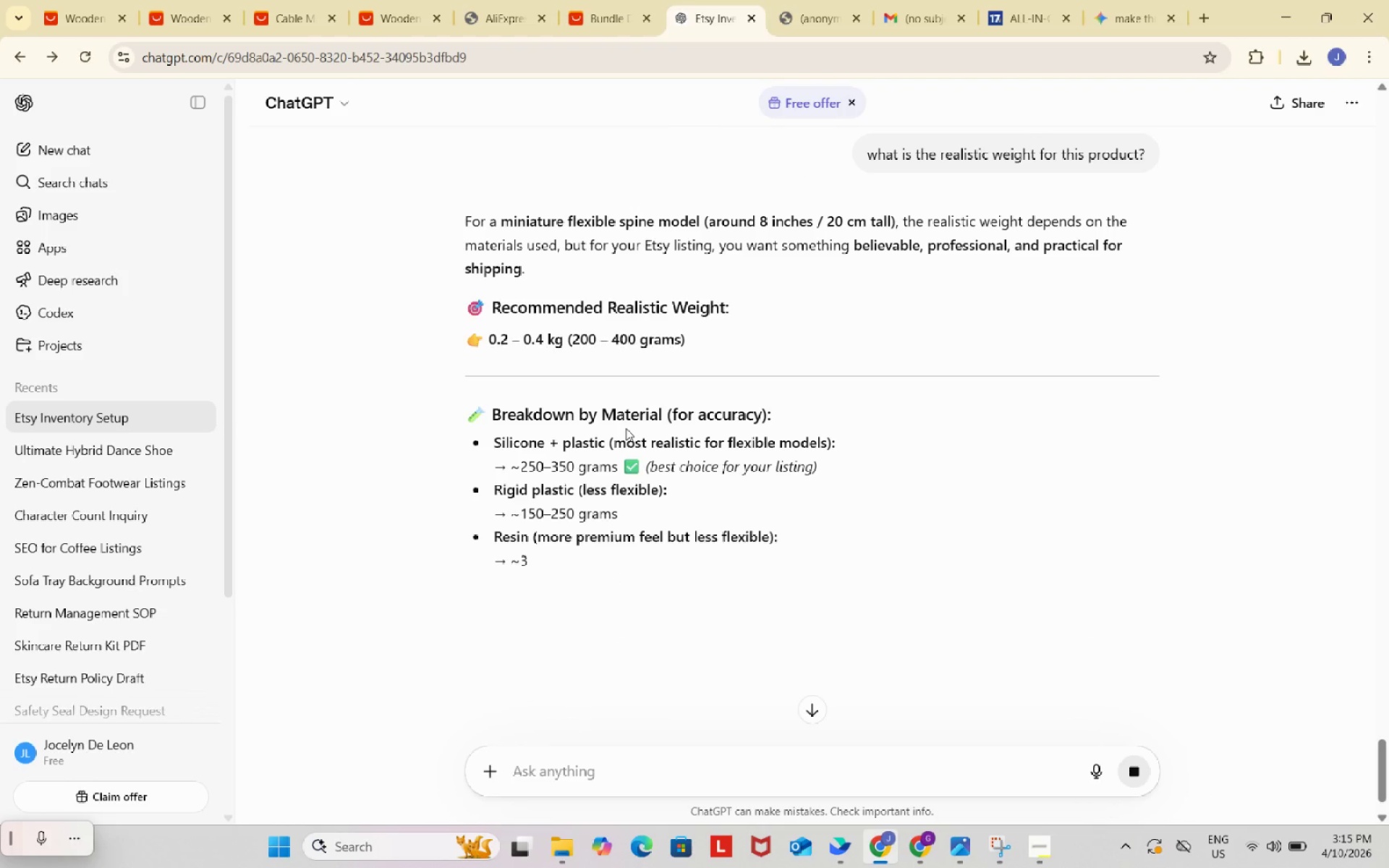 
scroll: coordinate [577, 528], scroll_direction: down, amount: 2.0
 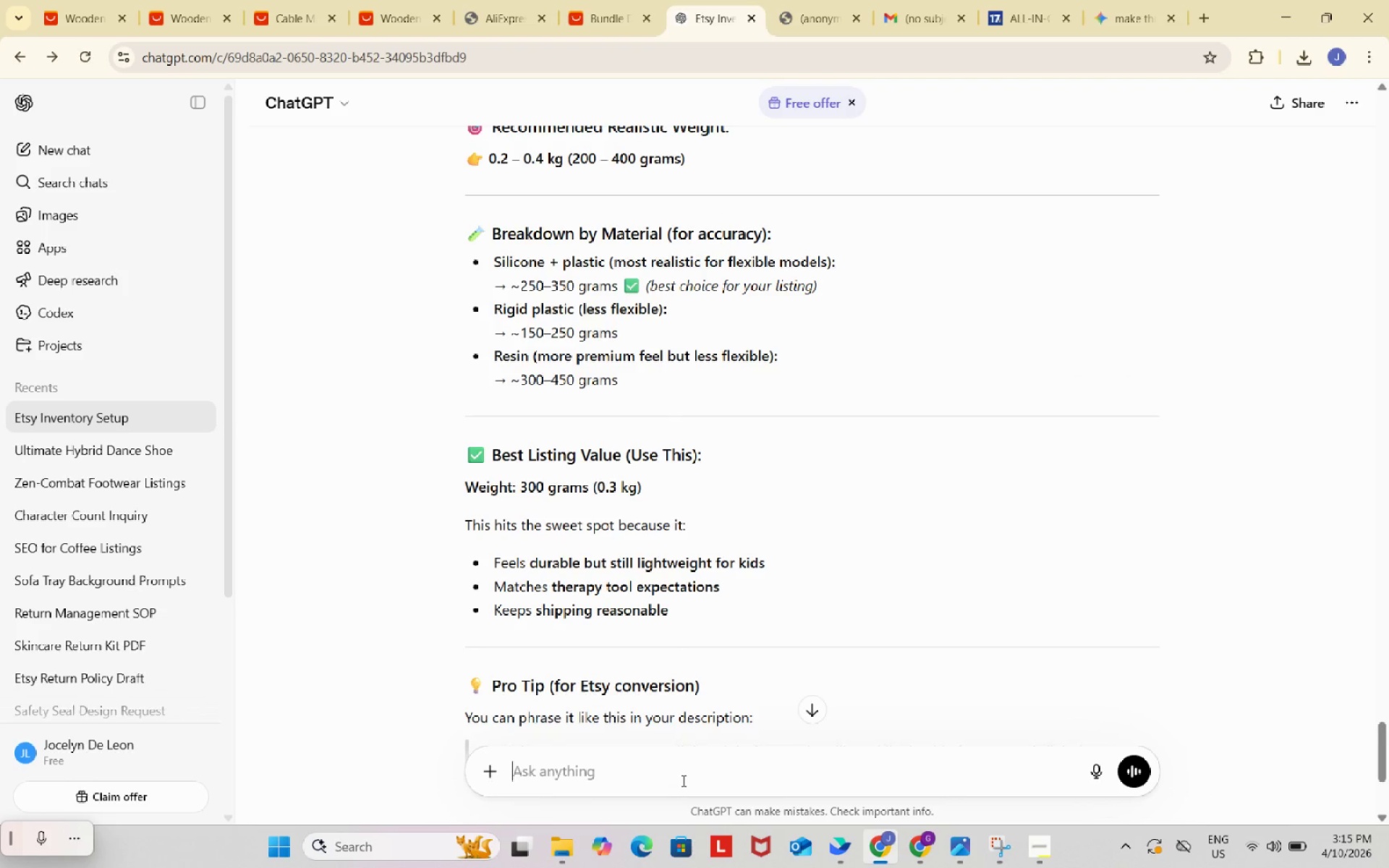 
left_click([682, 781])
 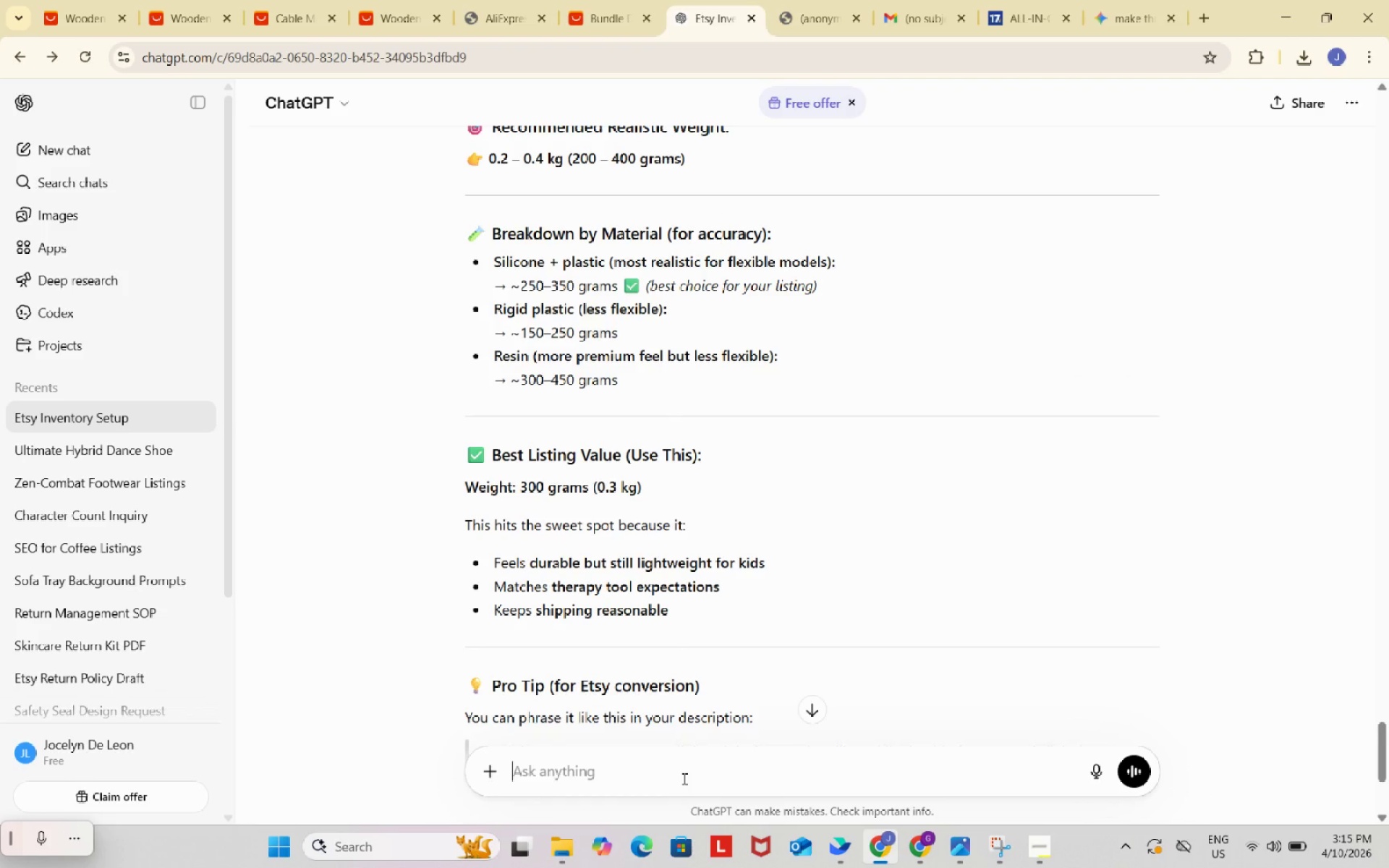 
type(based on the variation we have)
 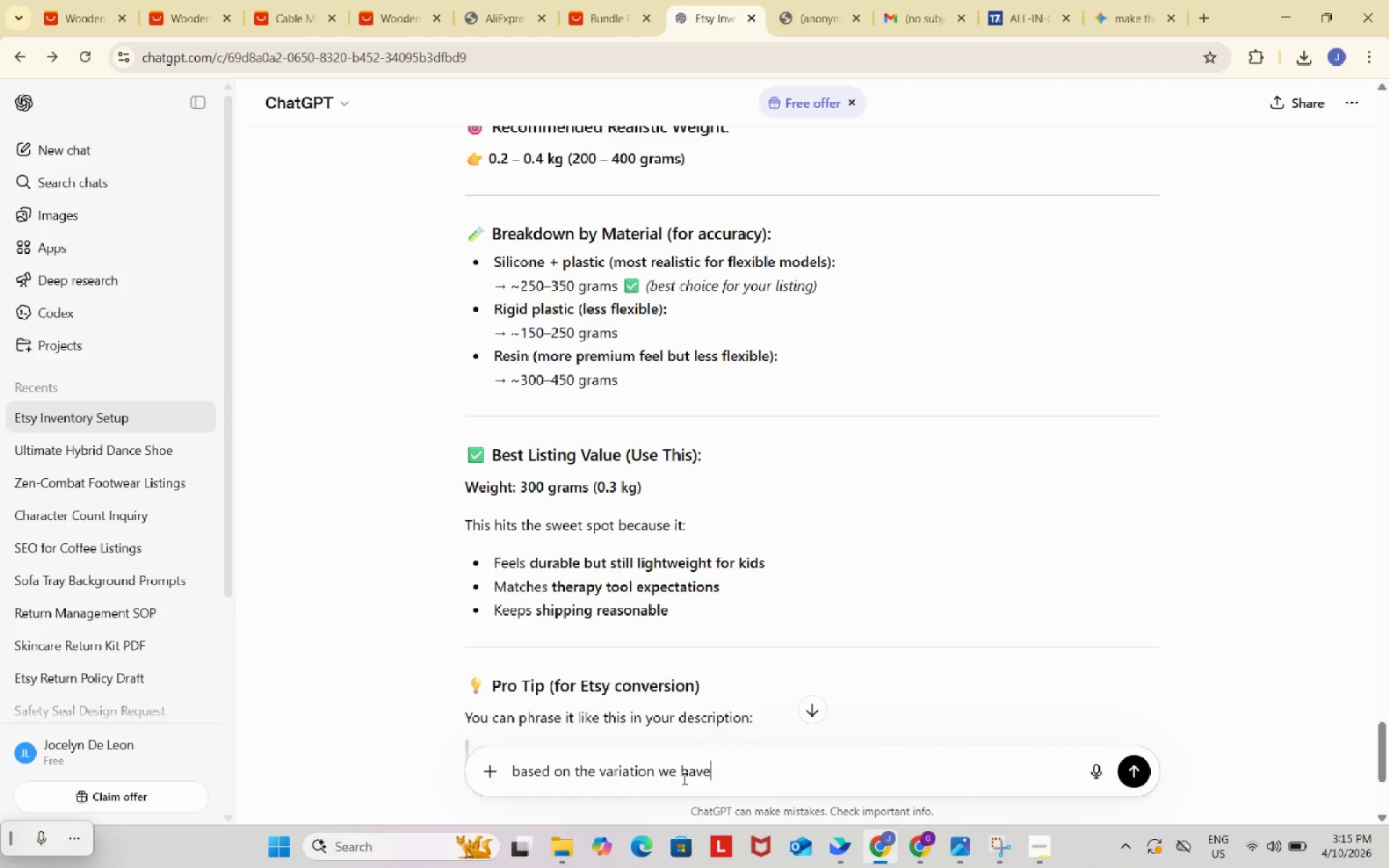 
key(Enter)
 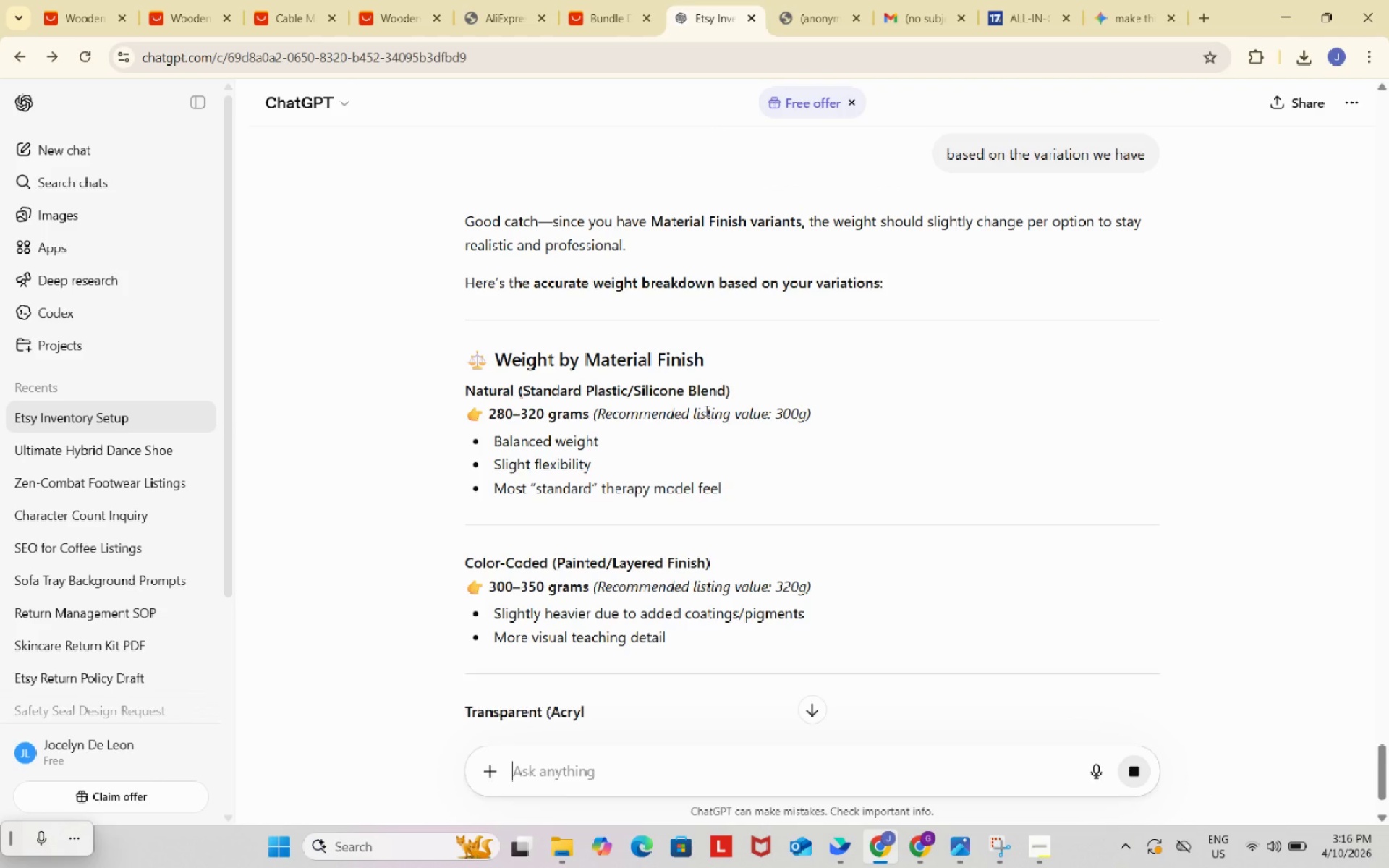 
wait(6.48)
 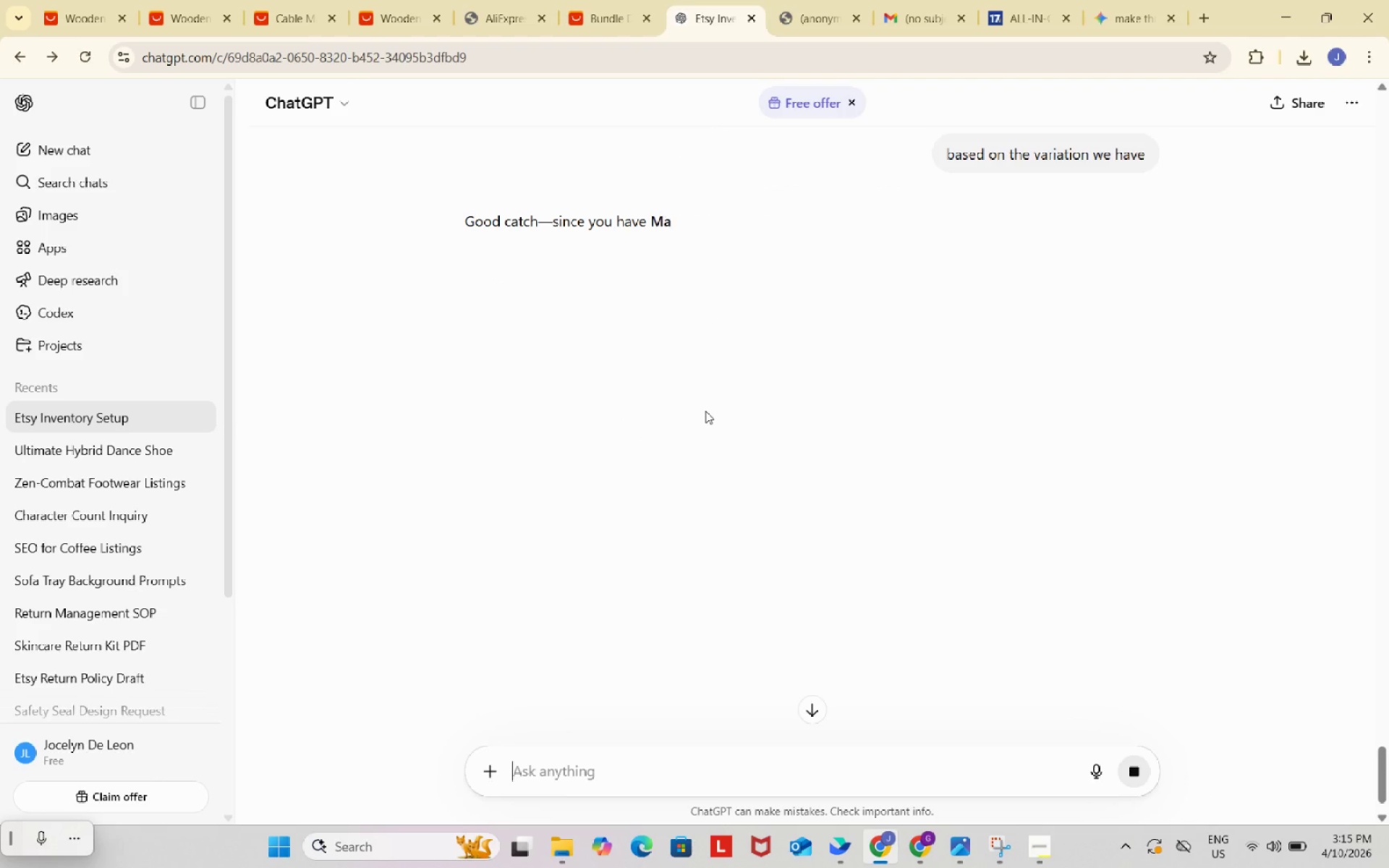 
scroll: coordinate [705, 410], scroll_direction: down, amount: 1.0
 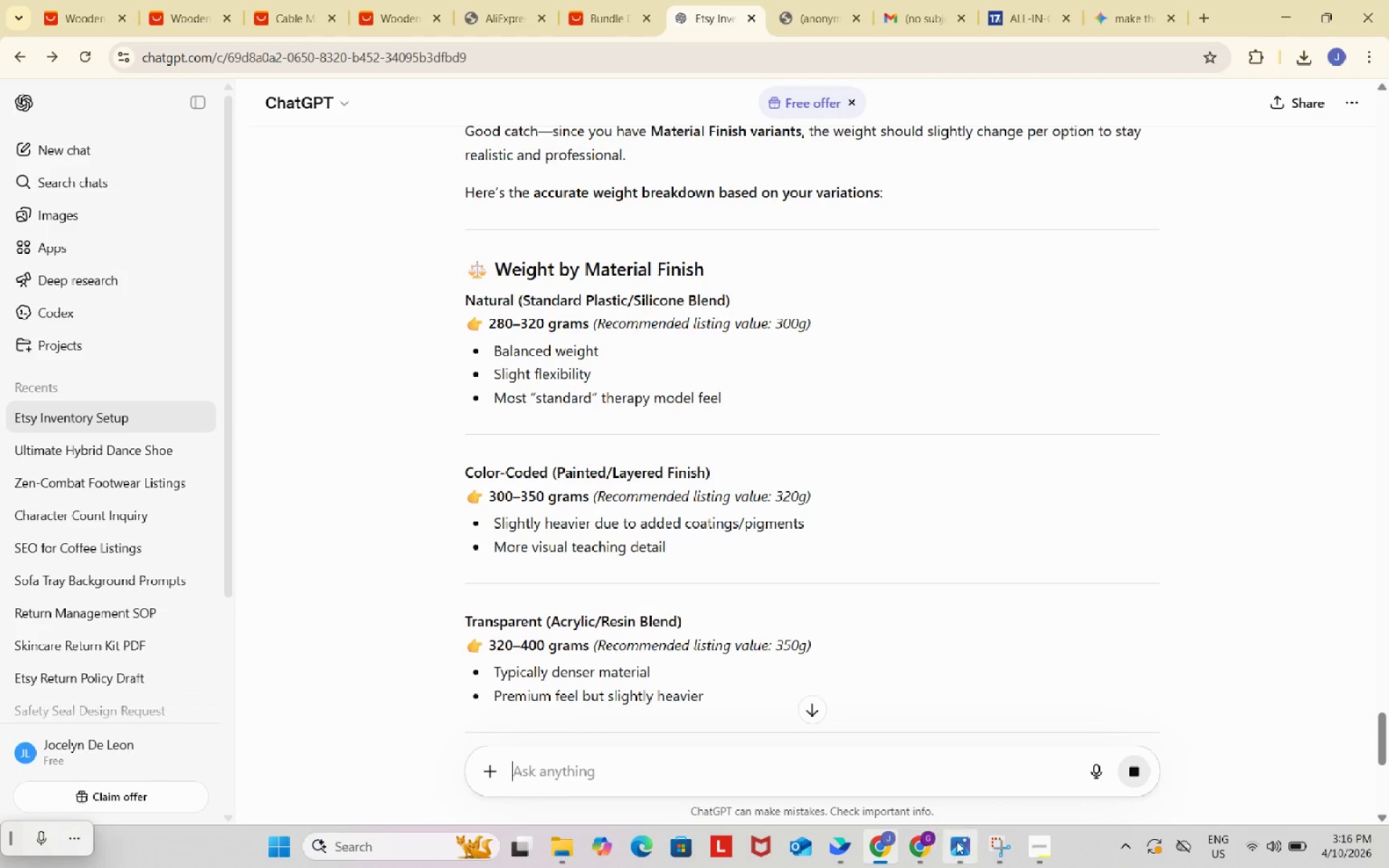 
left_click([1027, 846])